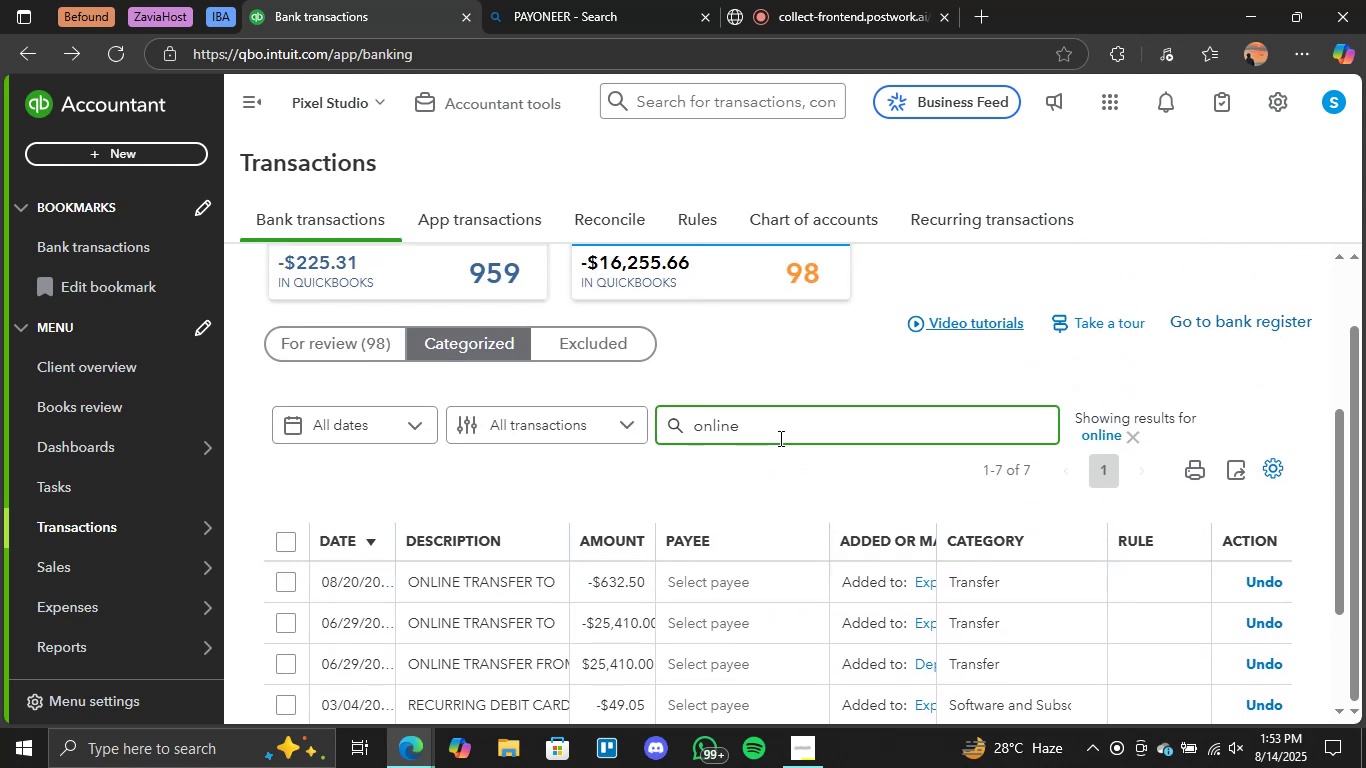 
key(Enter)
 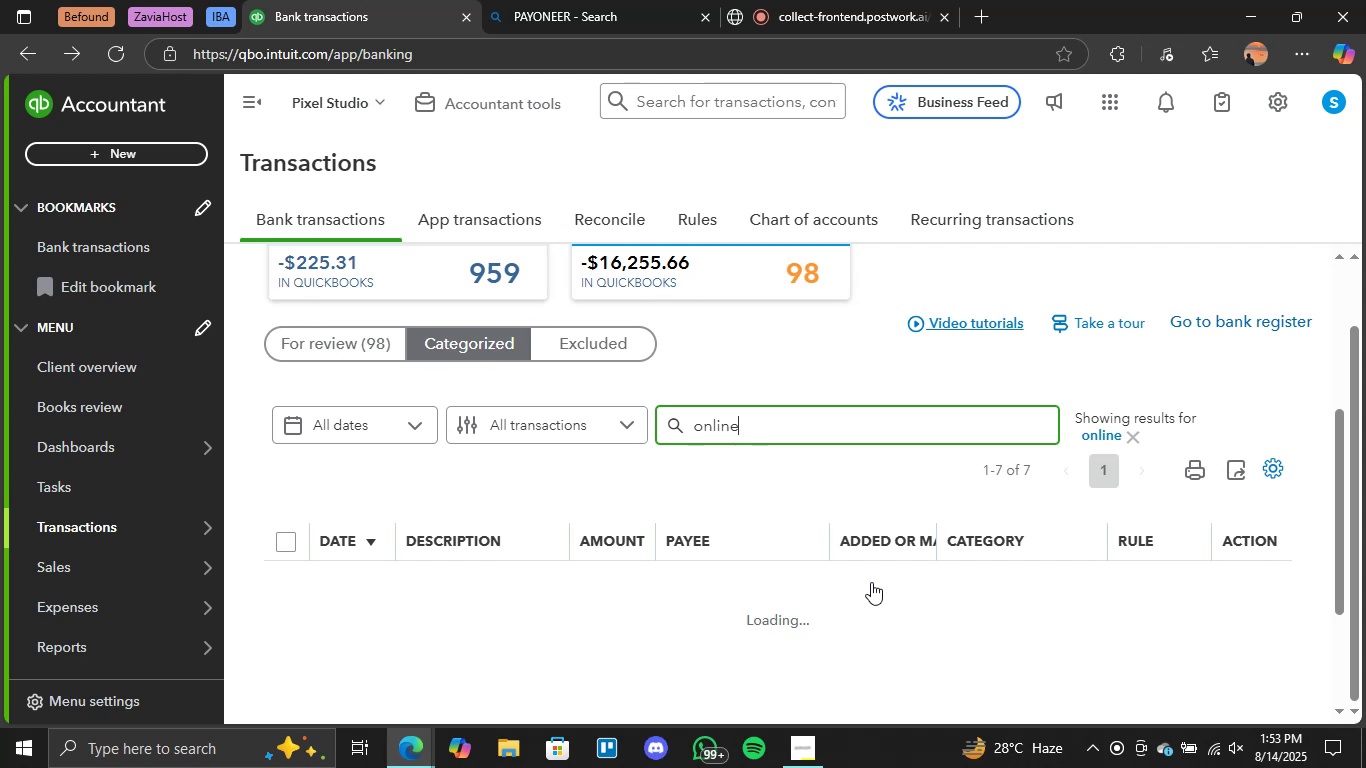 
scroll: coordinate [1164, 496], scroll_direction: down, amount: 4.0
 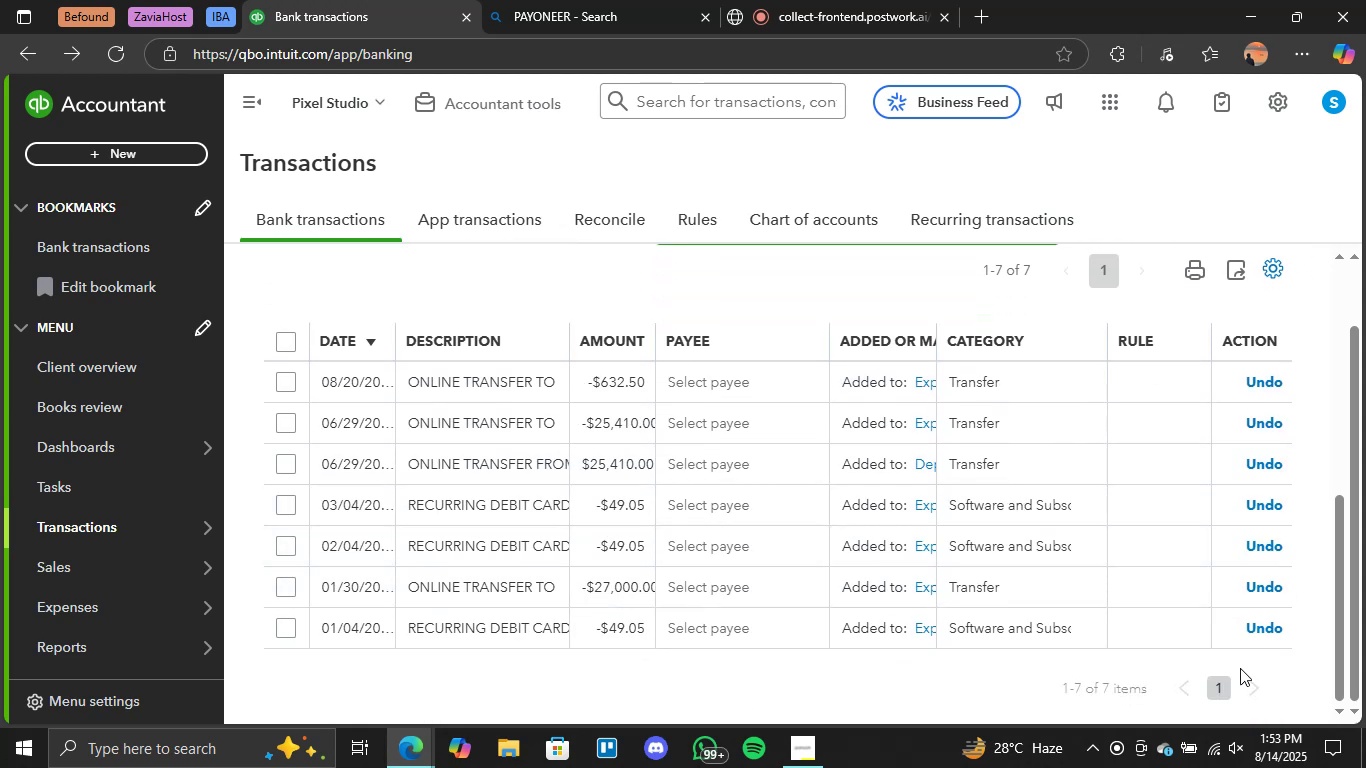 
scroll: coordinate [1000, 538], scroll_direction: up, amount: 2.0
 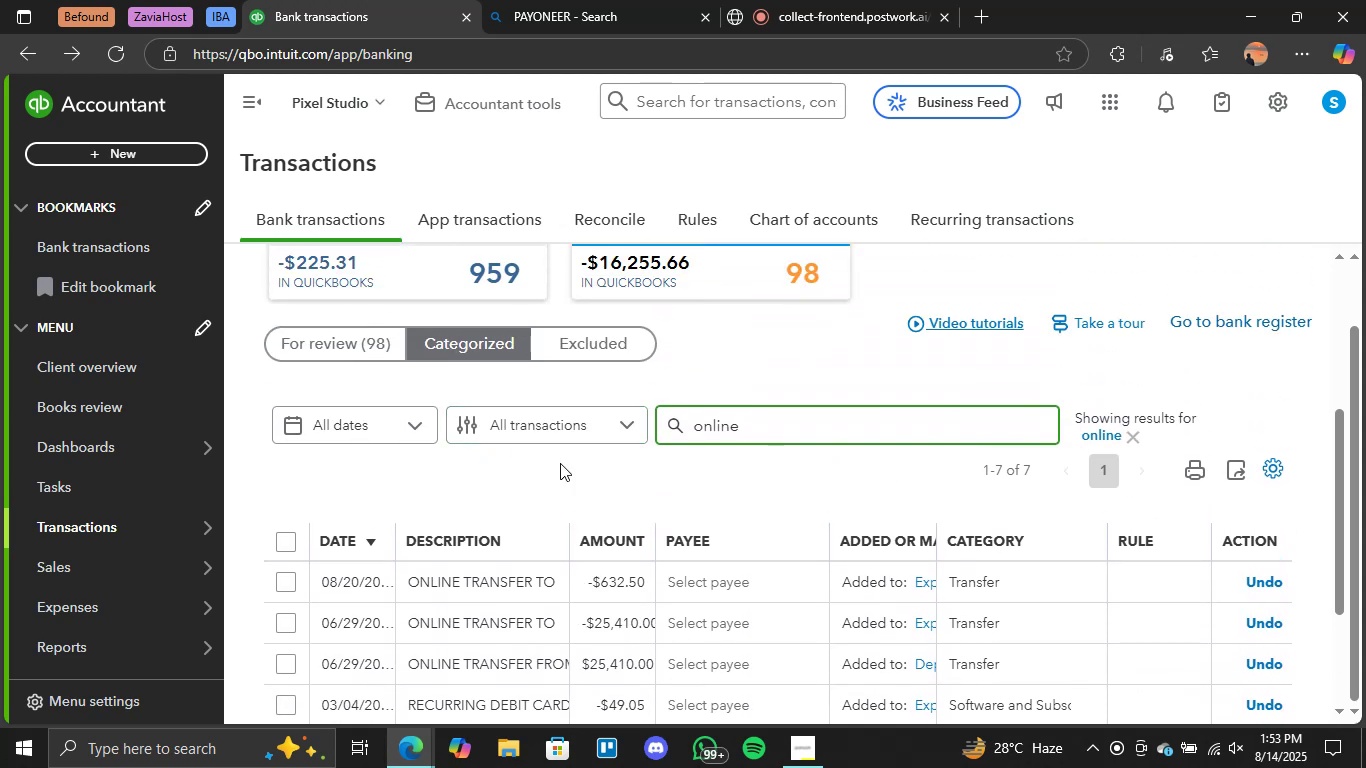 
left_click([562, 466])
 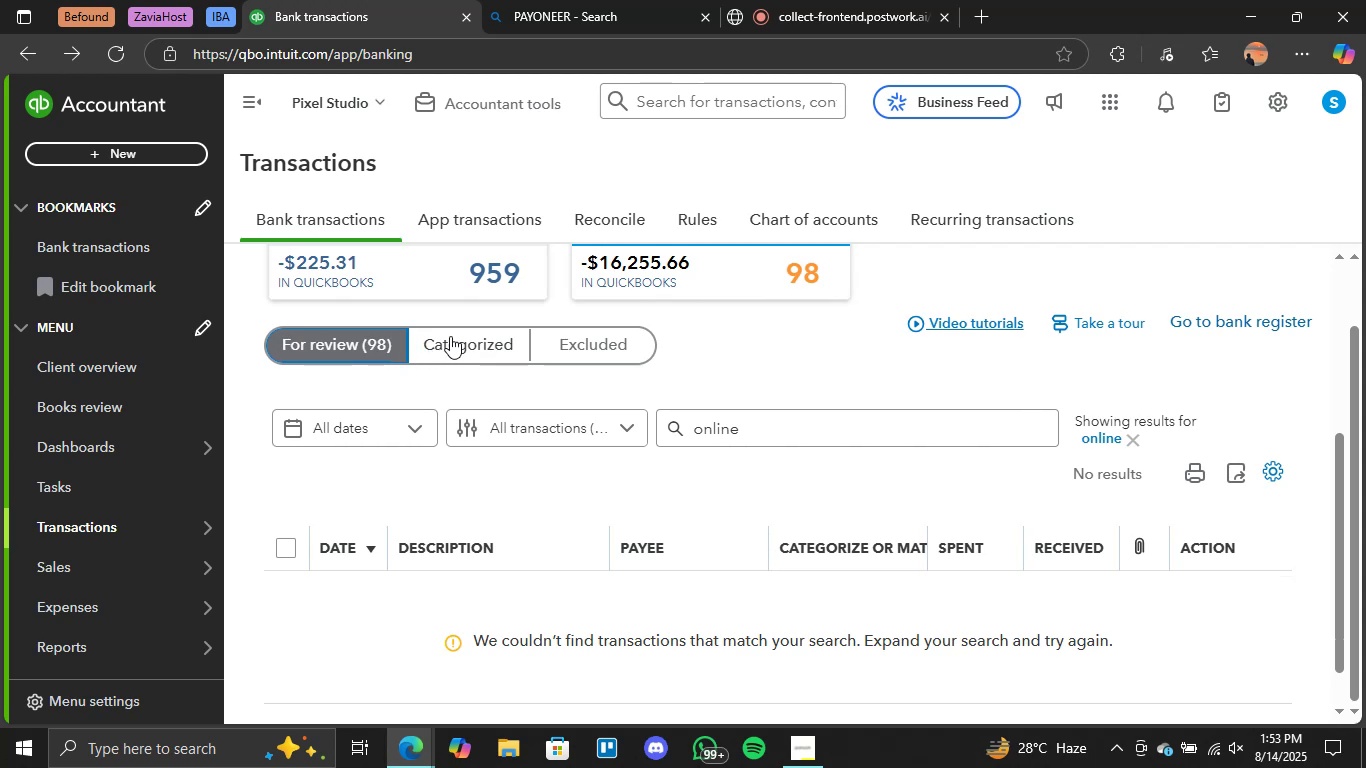 
wait(30.66)
 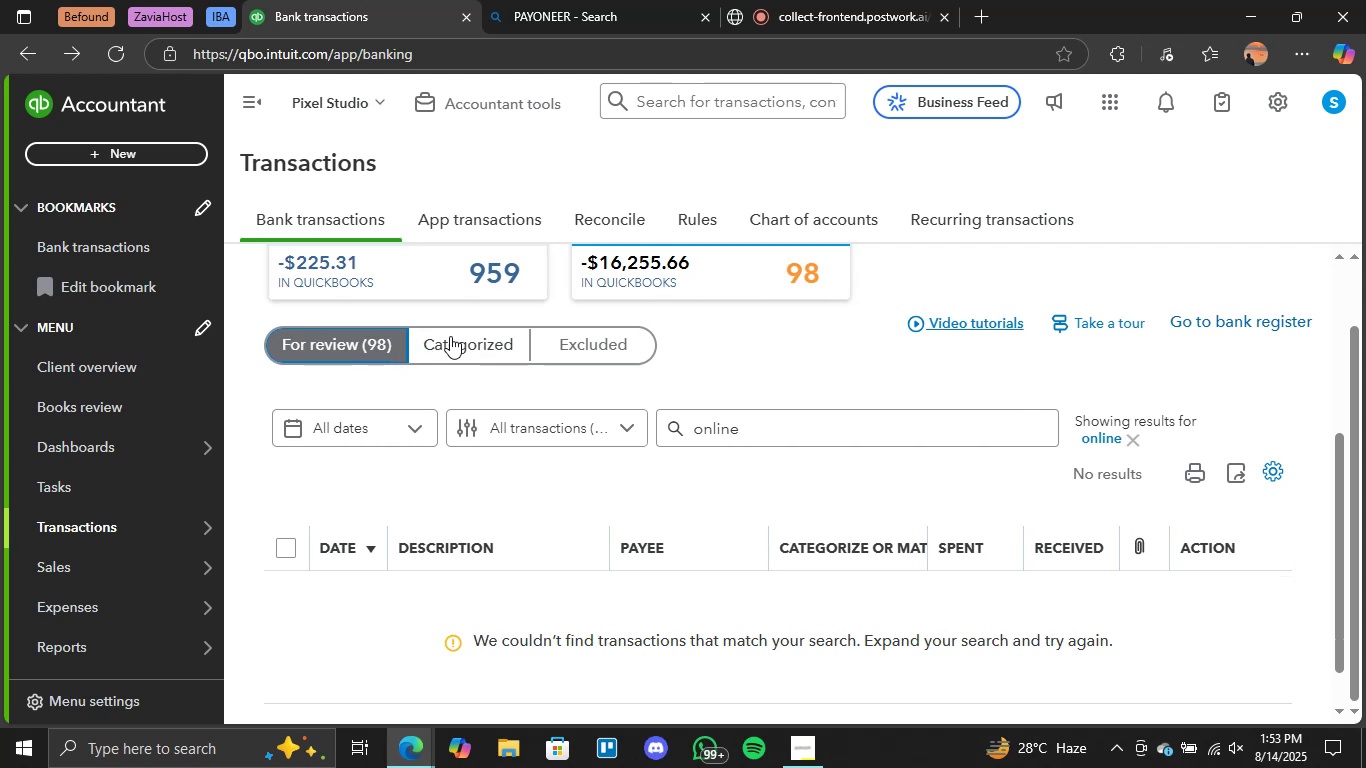 
left_click([321, 340])
 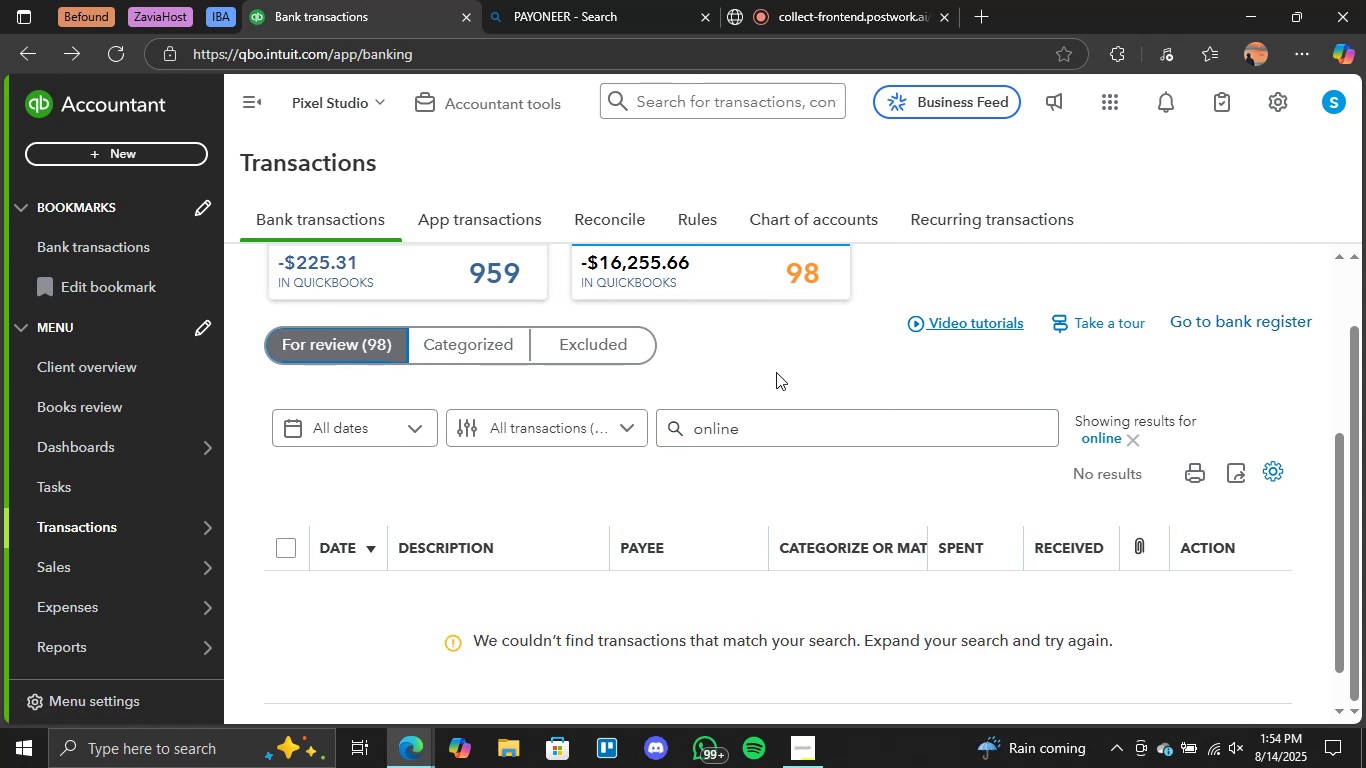 
left_click_drag(start_coordinate=[805, 408], to_coordinate=[644, 423])
 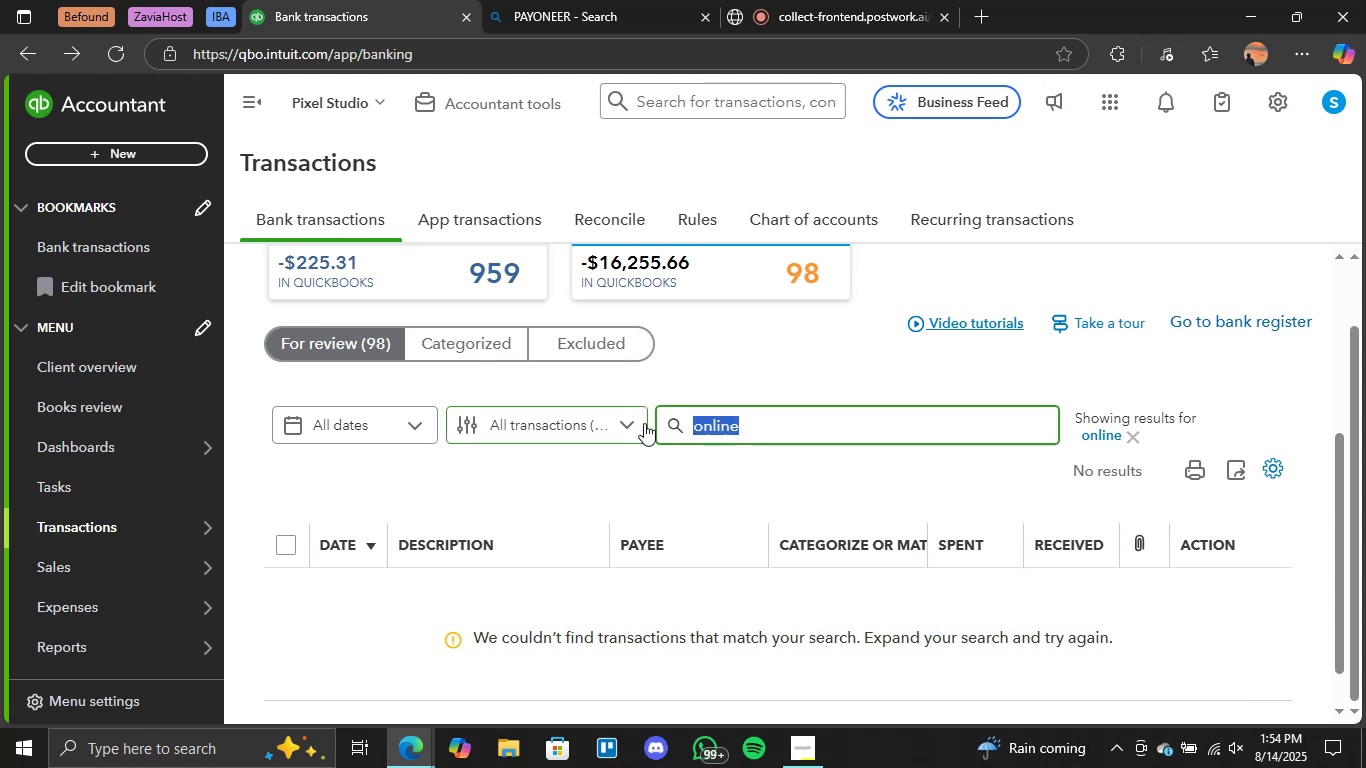 
key(Backspace)
 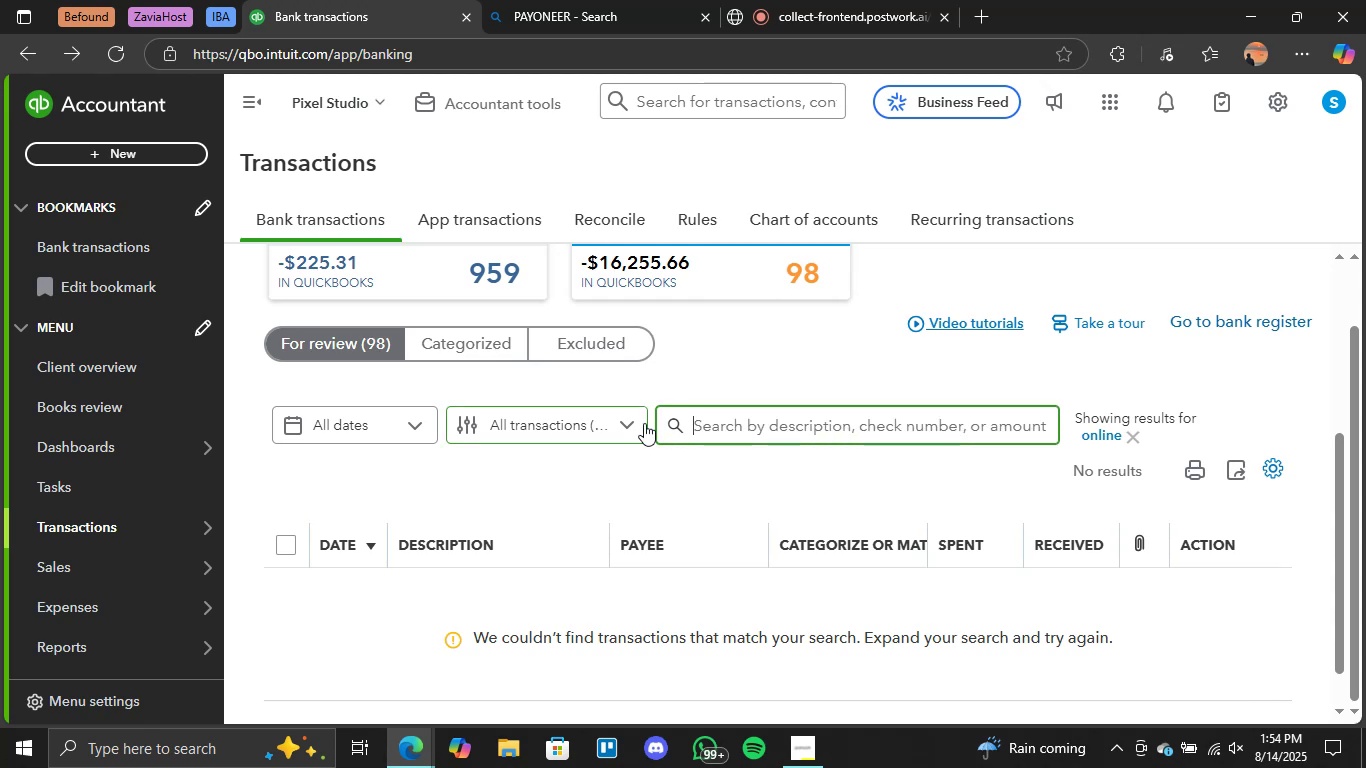 
wait(8.42)
 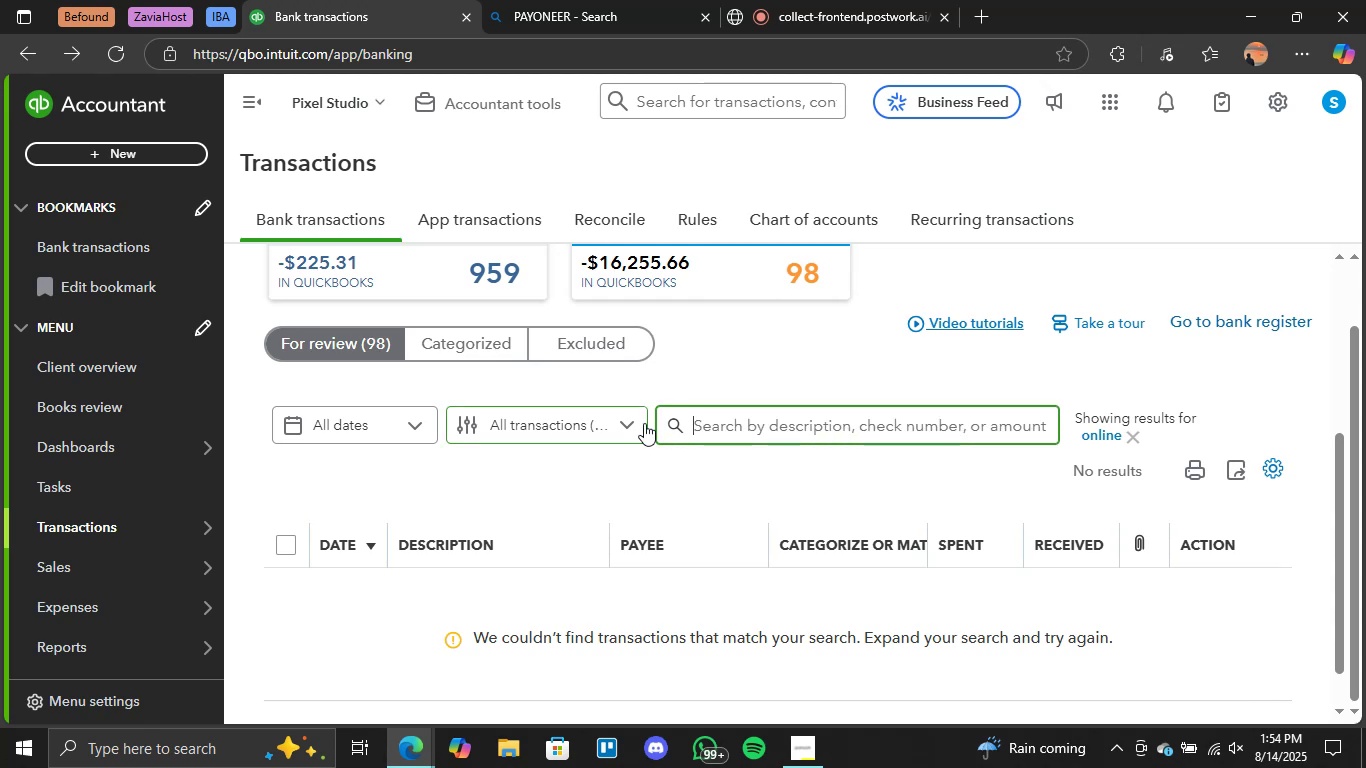 
left_click([337, 344])
 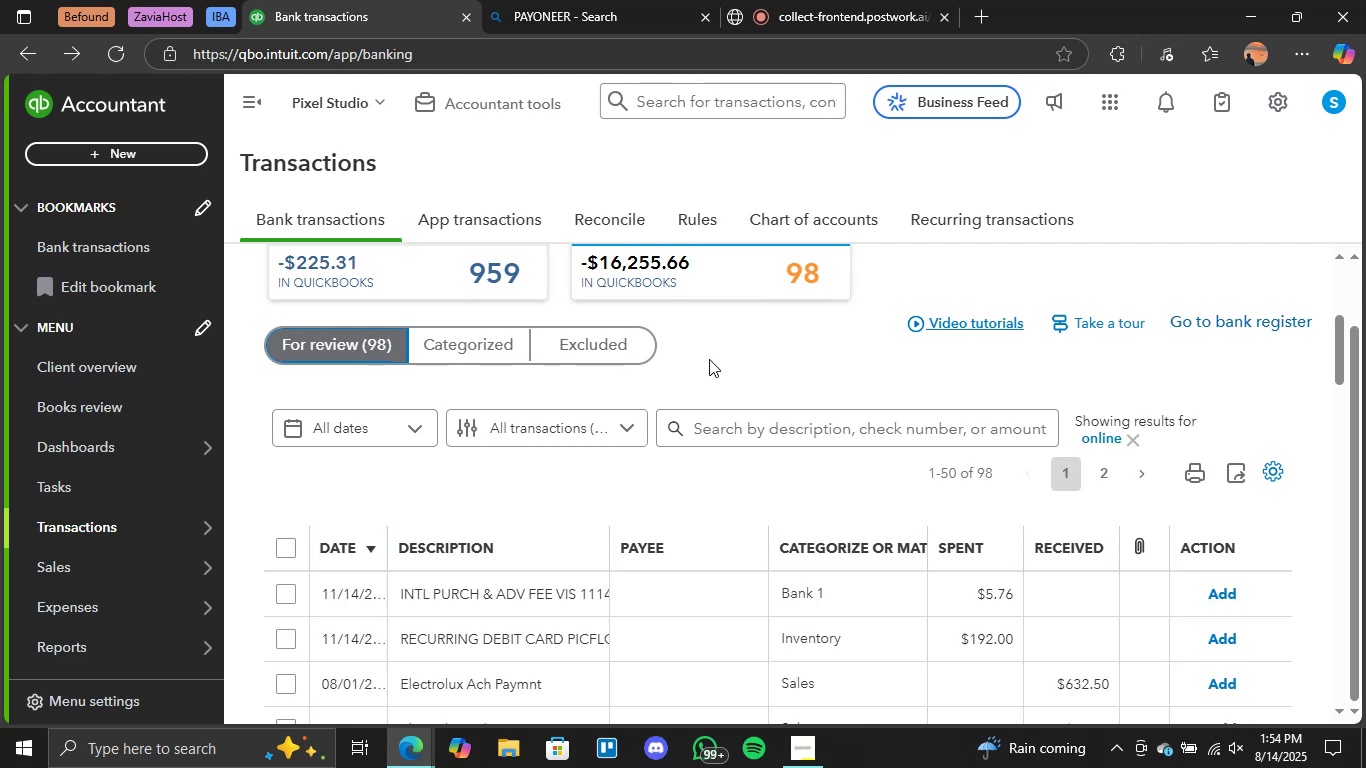 
scroll: coordinate [820, 346], scroll_direction: down, amount: 4.0
 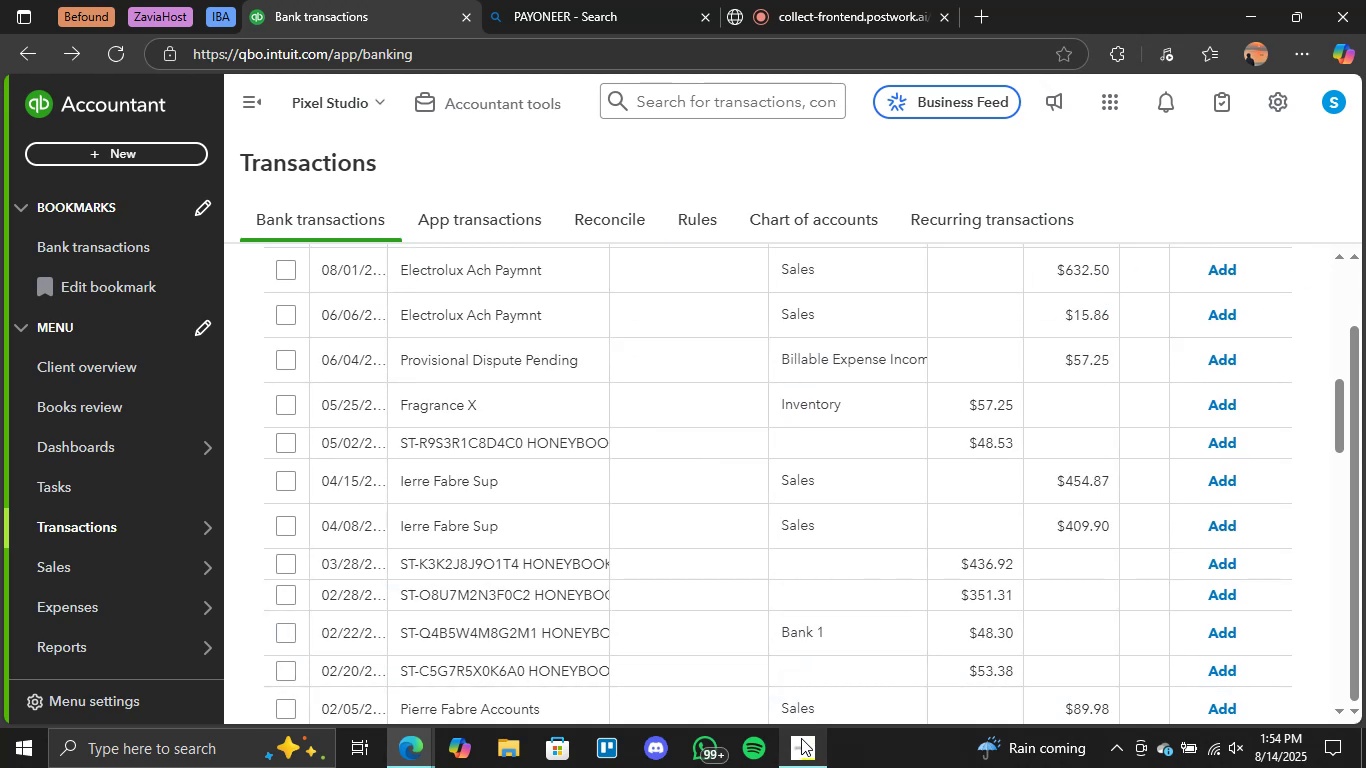 
left_click([828, 1])
 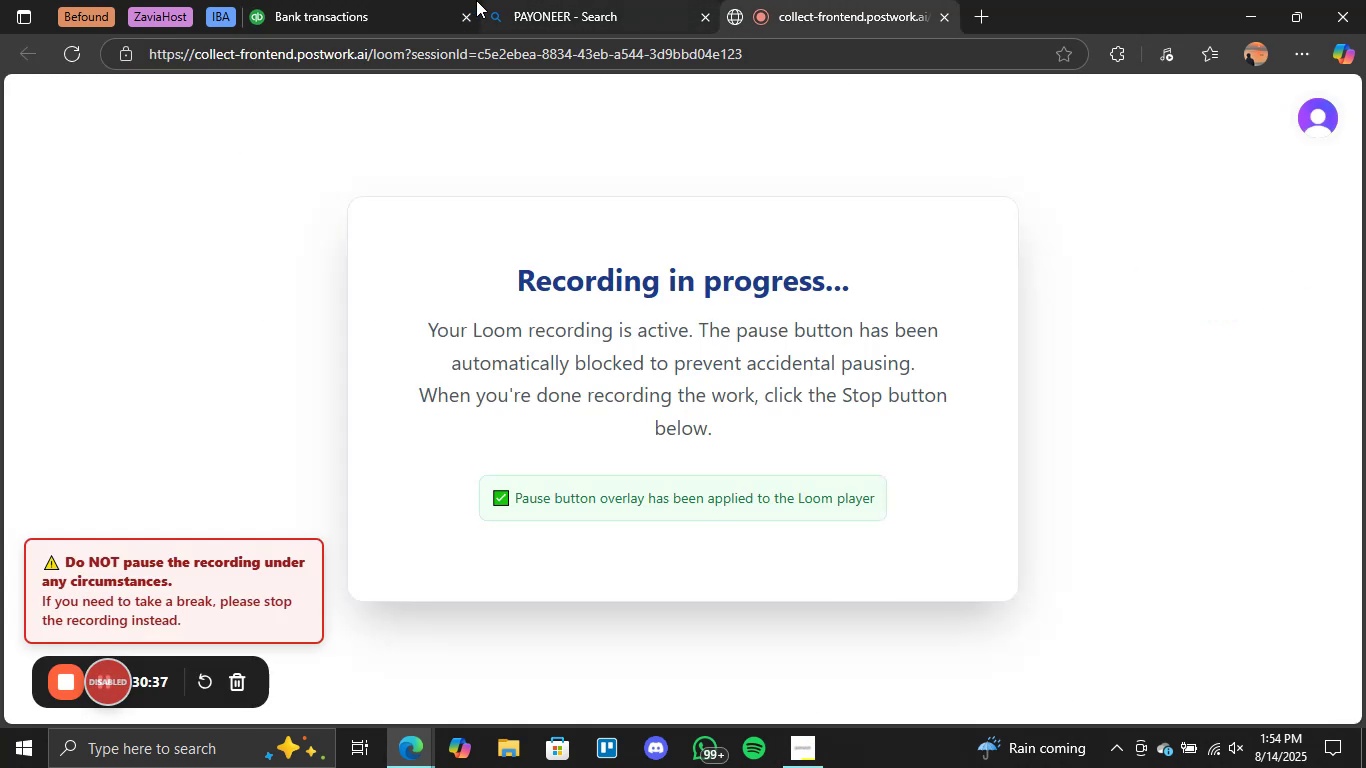 